 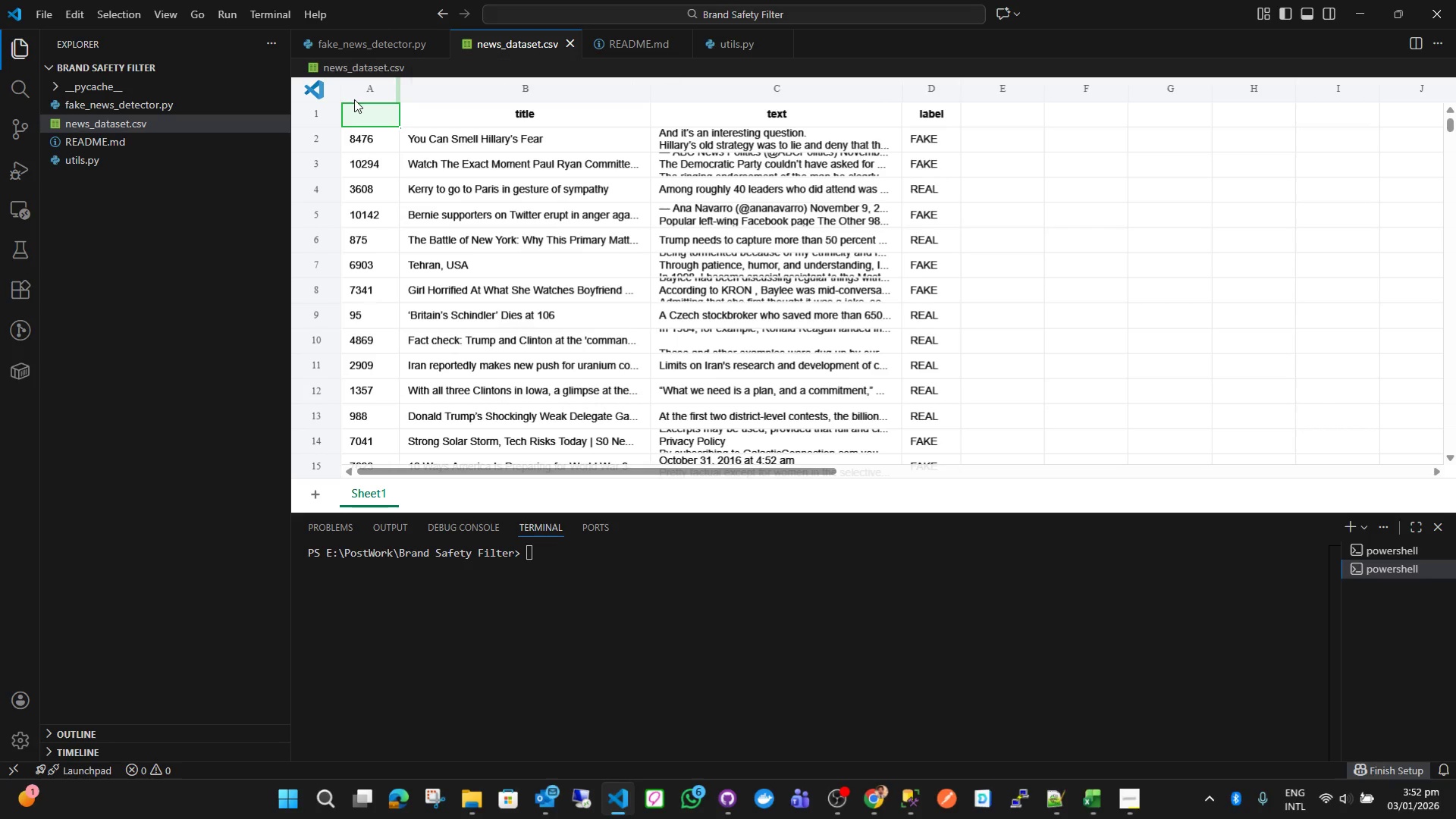 
left_click([369, 87])
 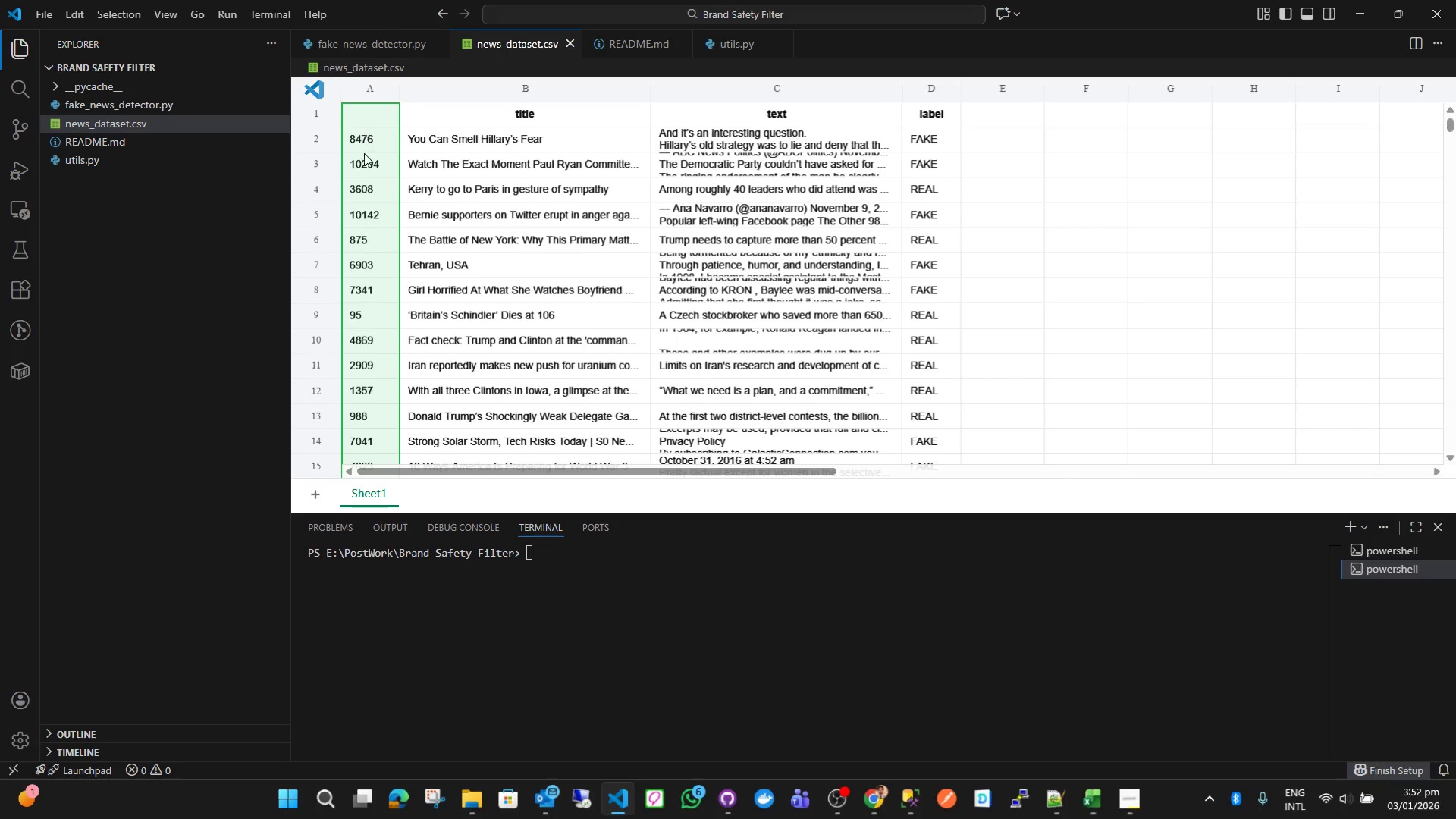 
right_click([366, 190])
 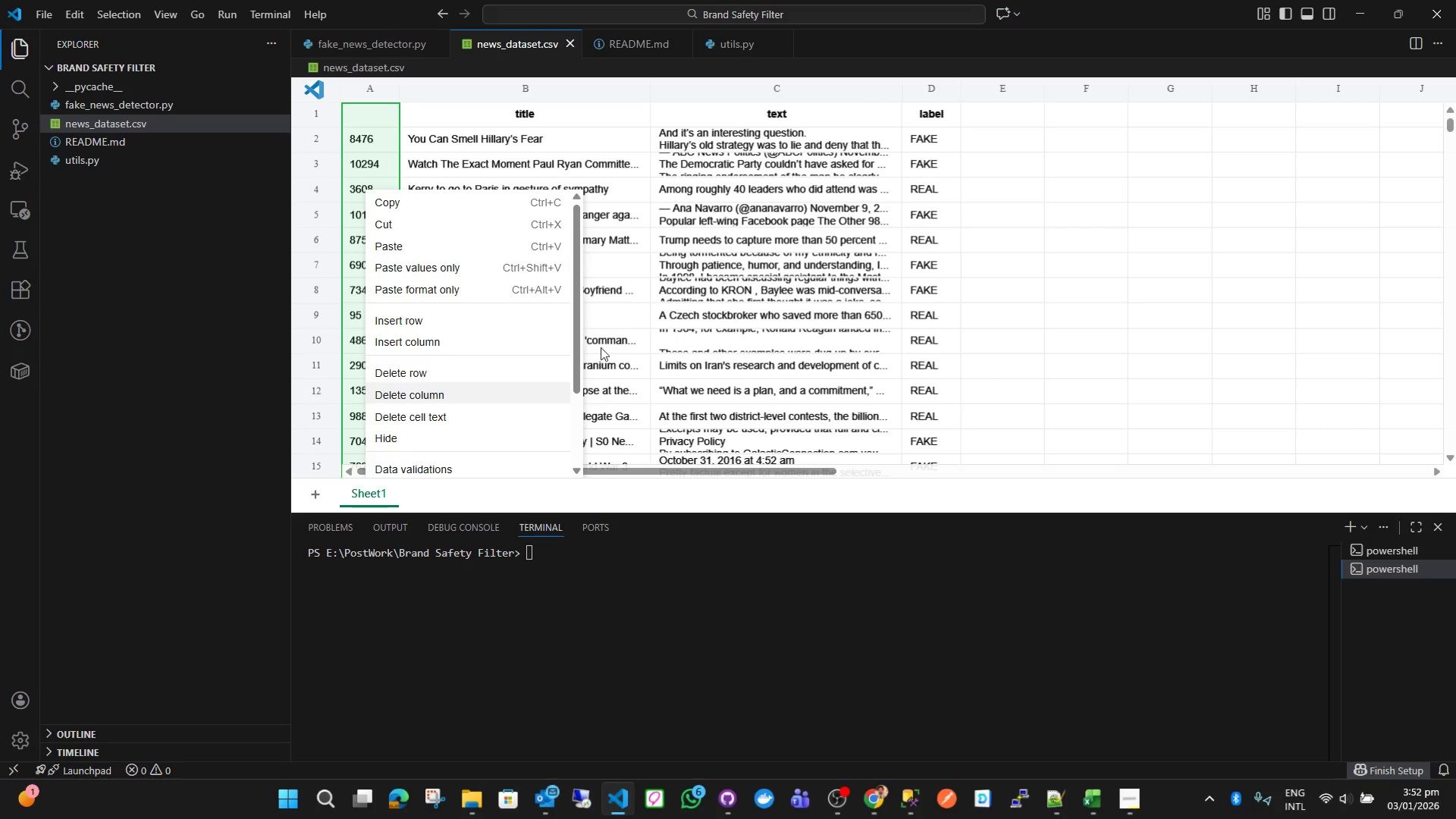 
left_click([951, 282])
 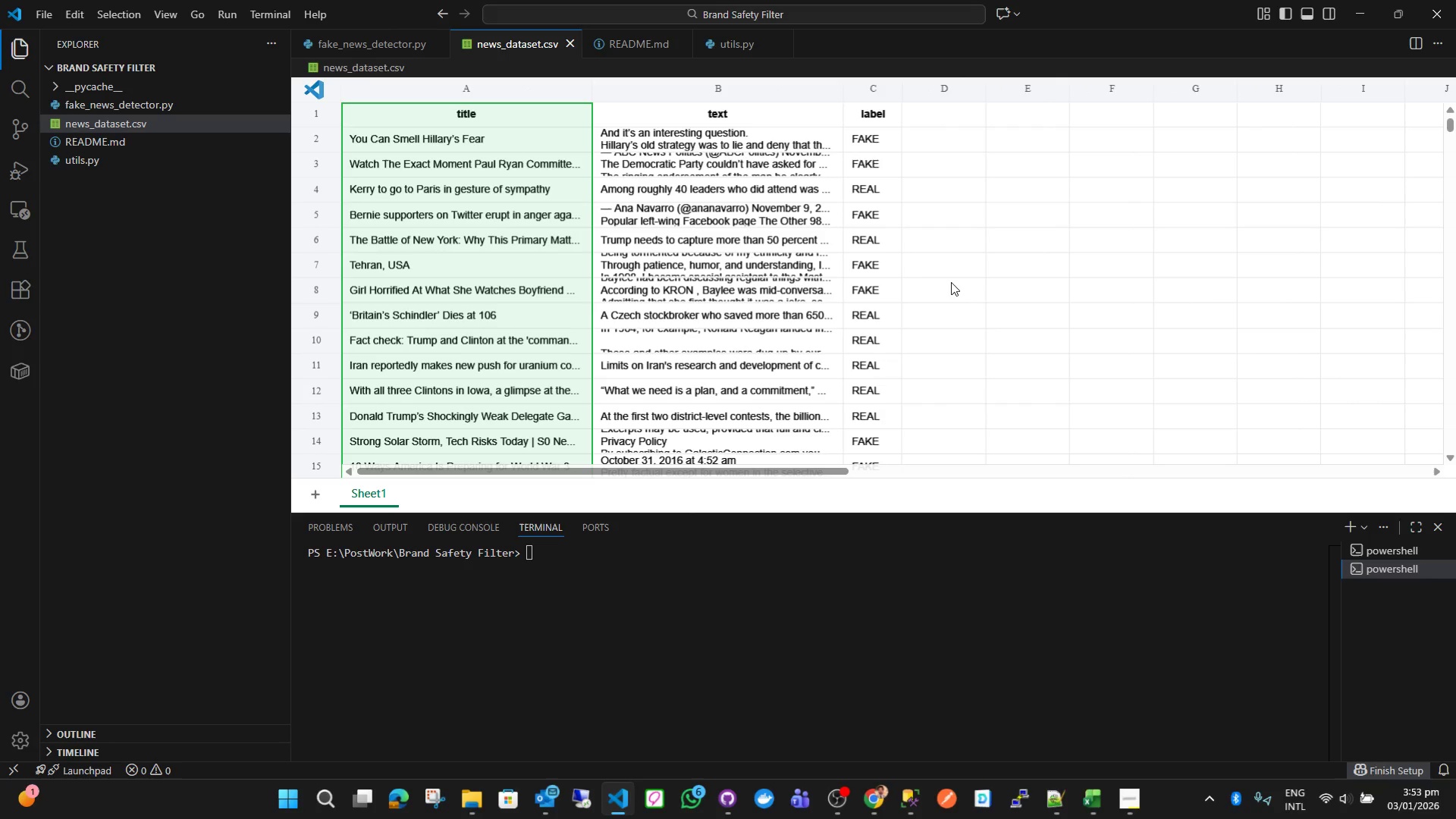 
key(Alt+Control+S)
 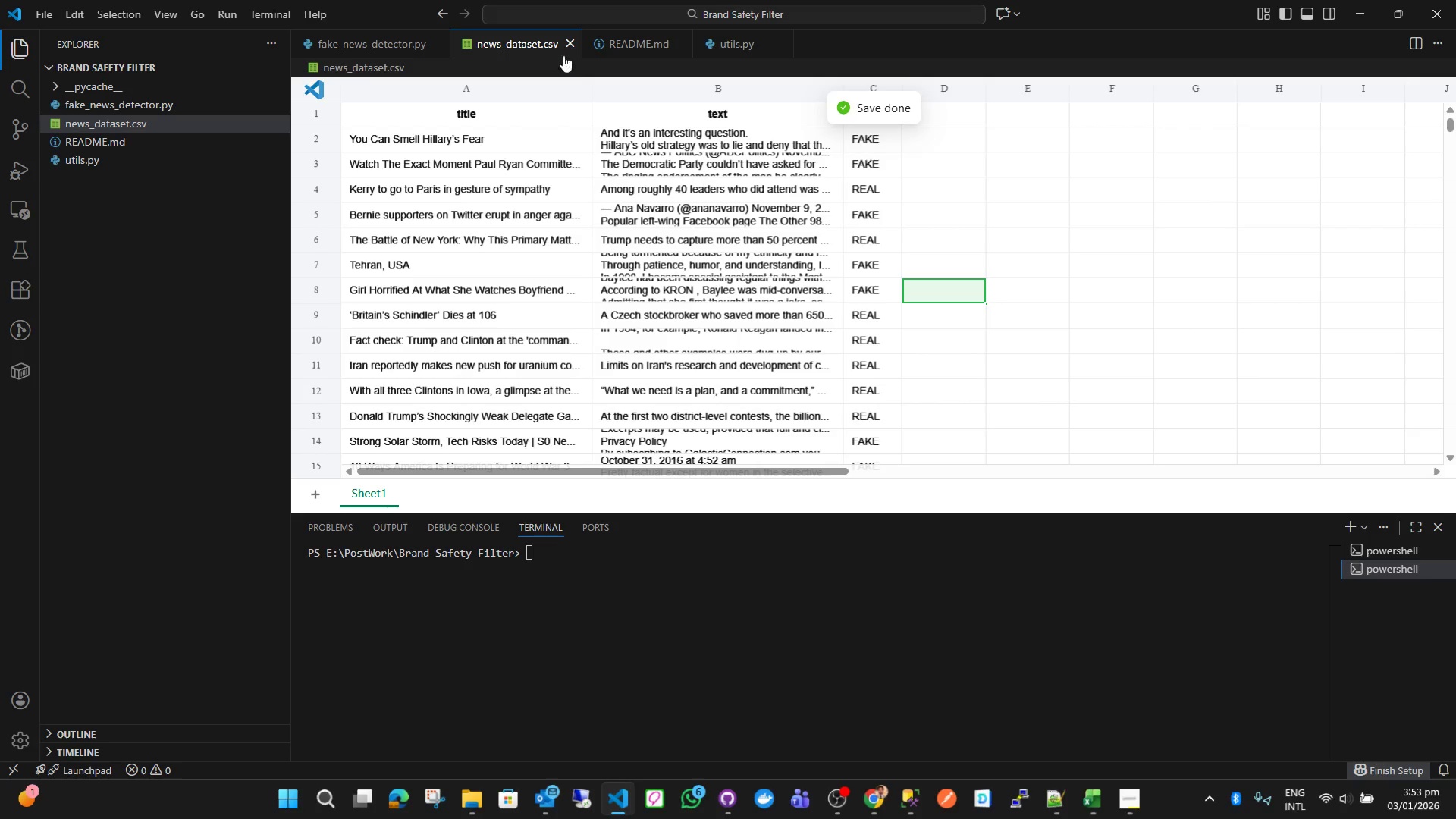 
middle_click([501, 42])
 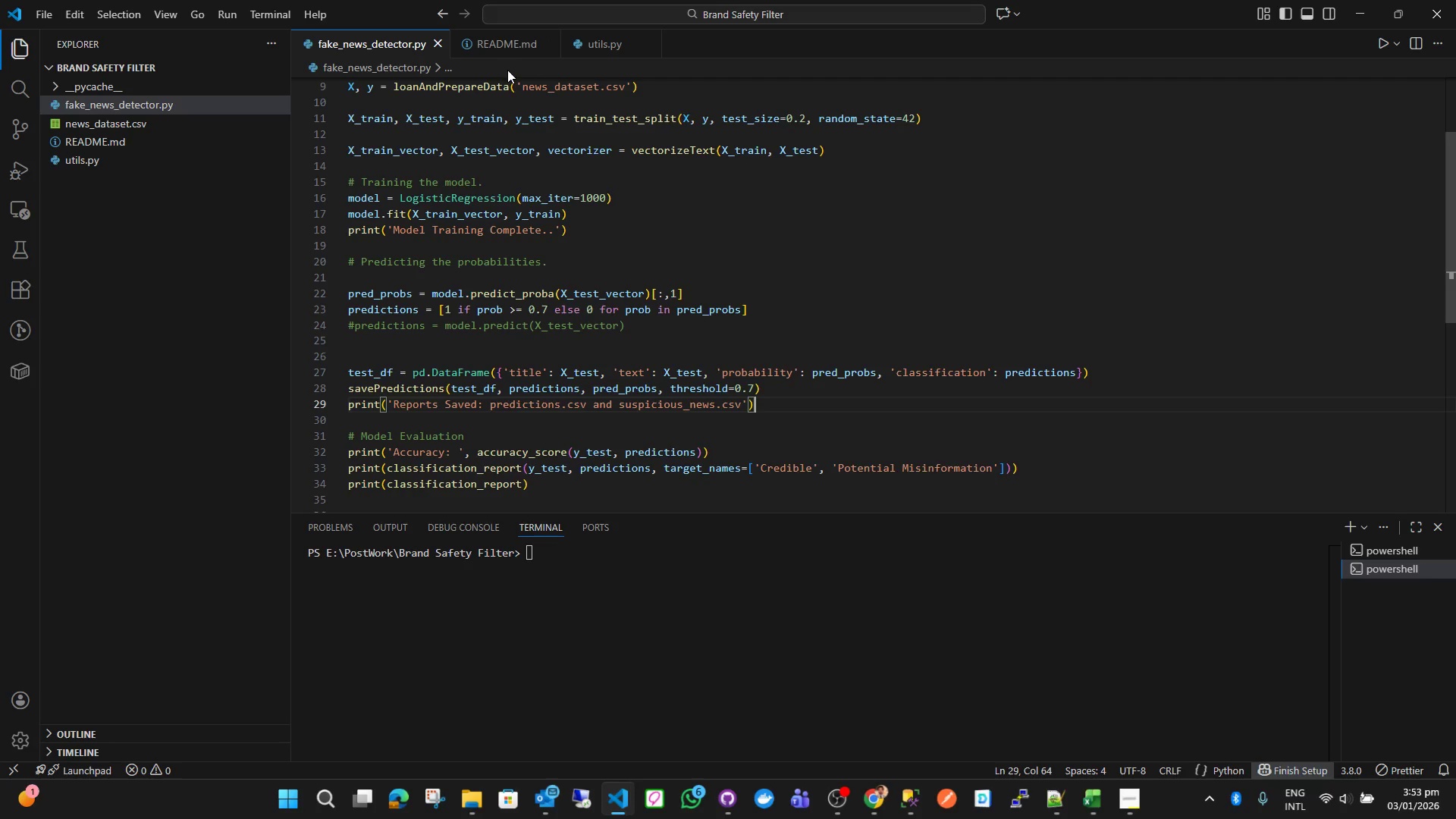 
key(Alt+AltLeft)
 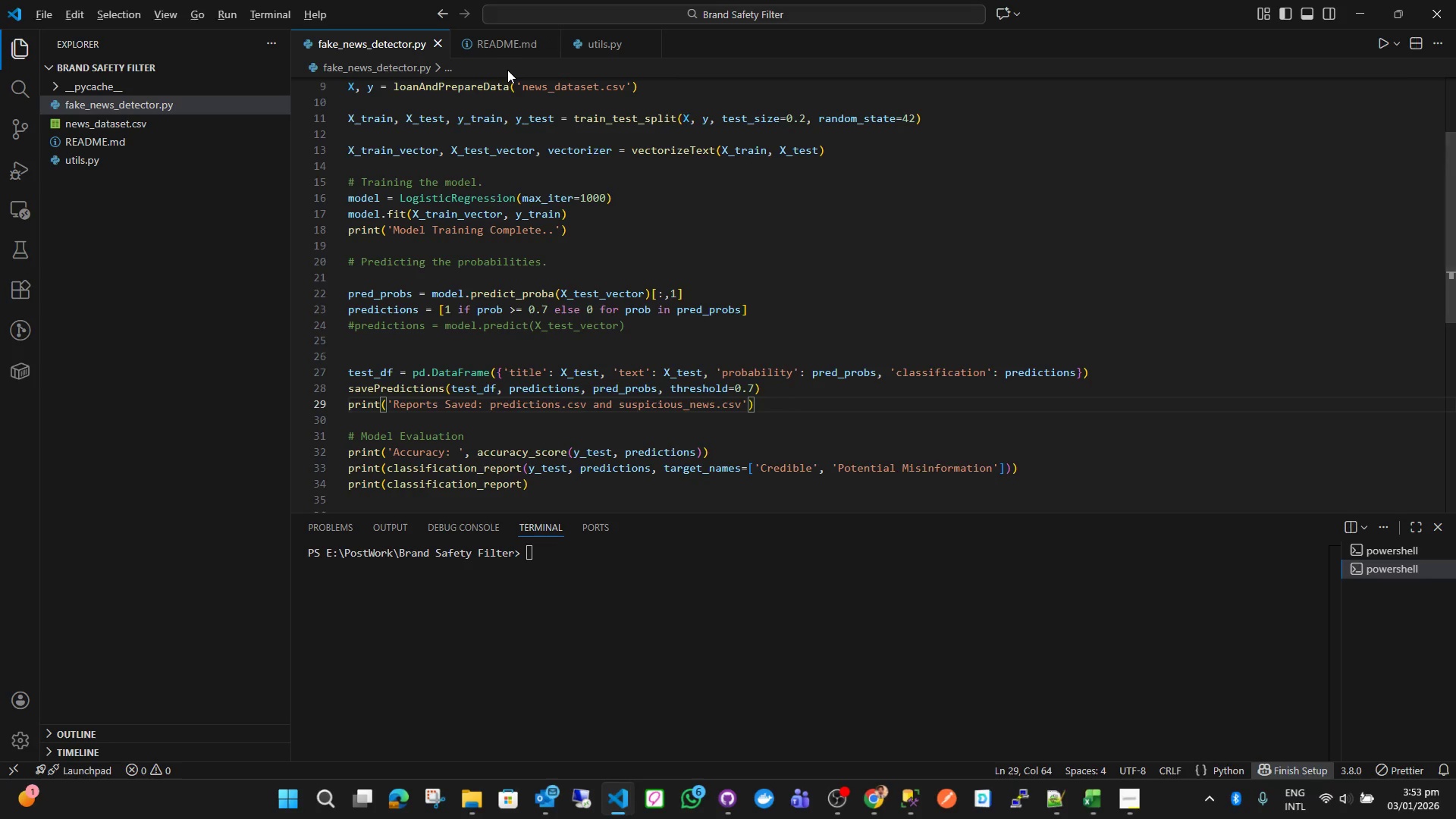 
key(Alt+Tab)